 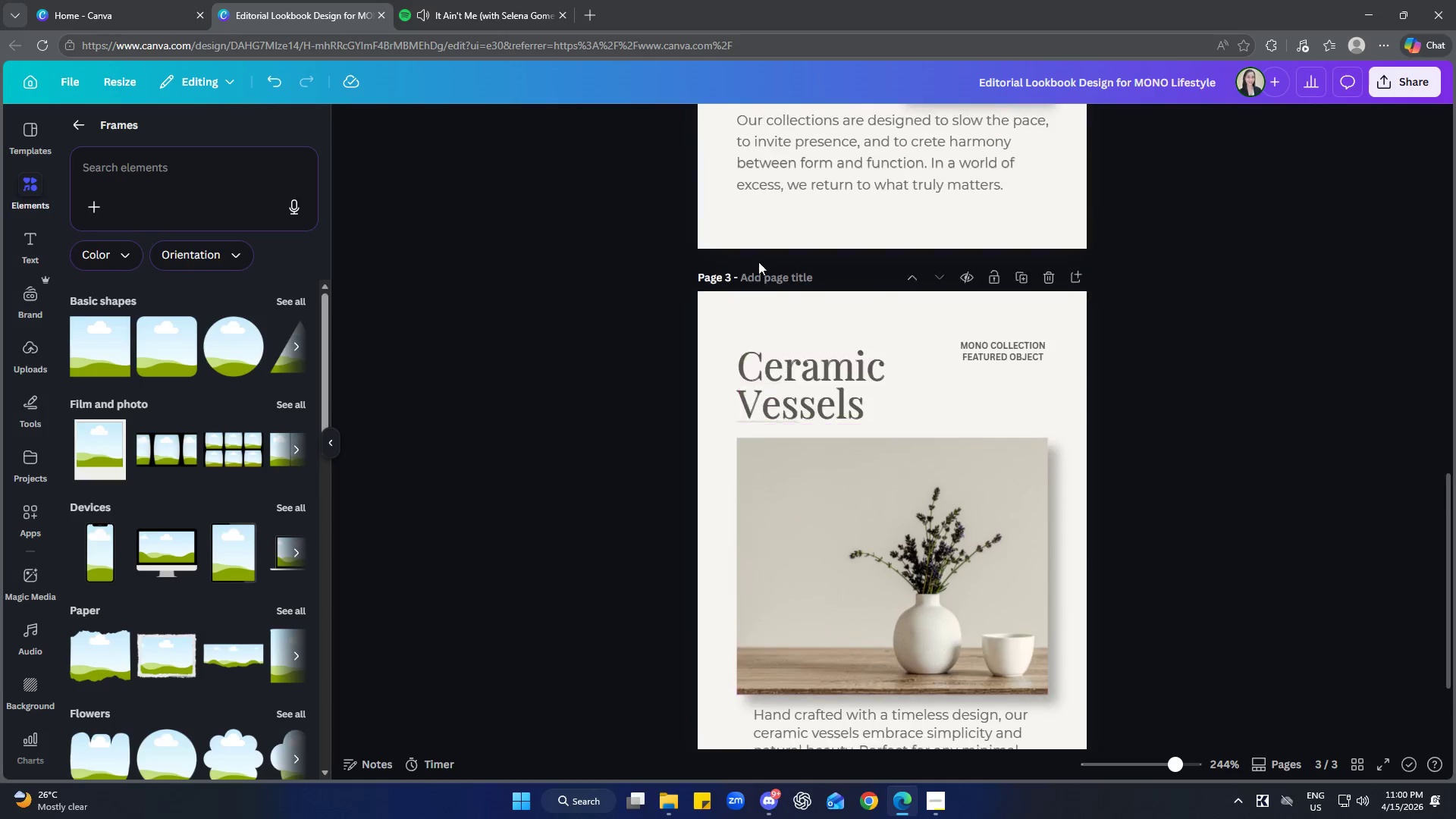 
left_click([764, 281])
 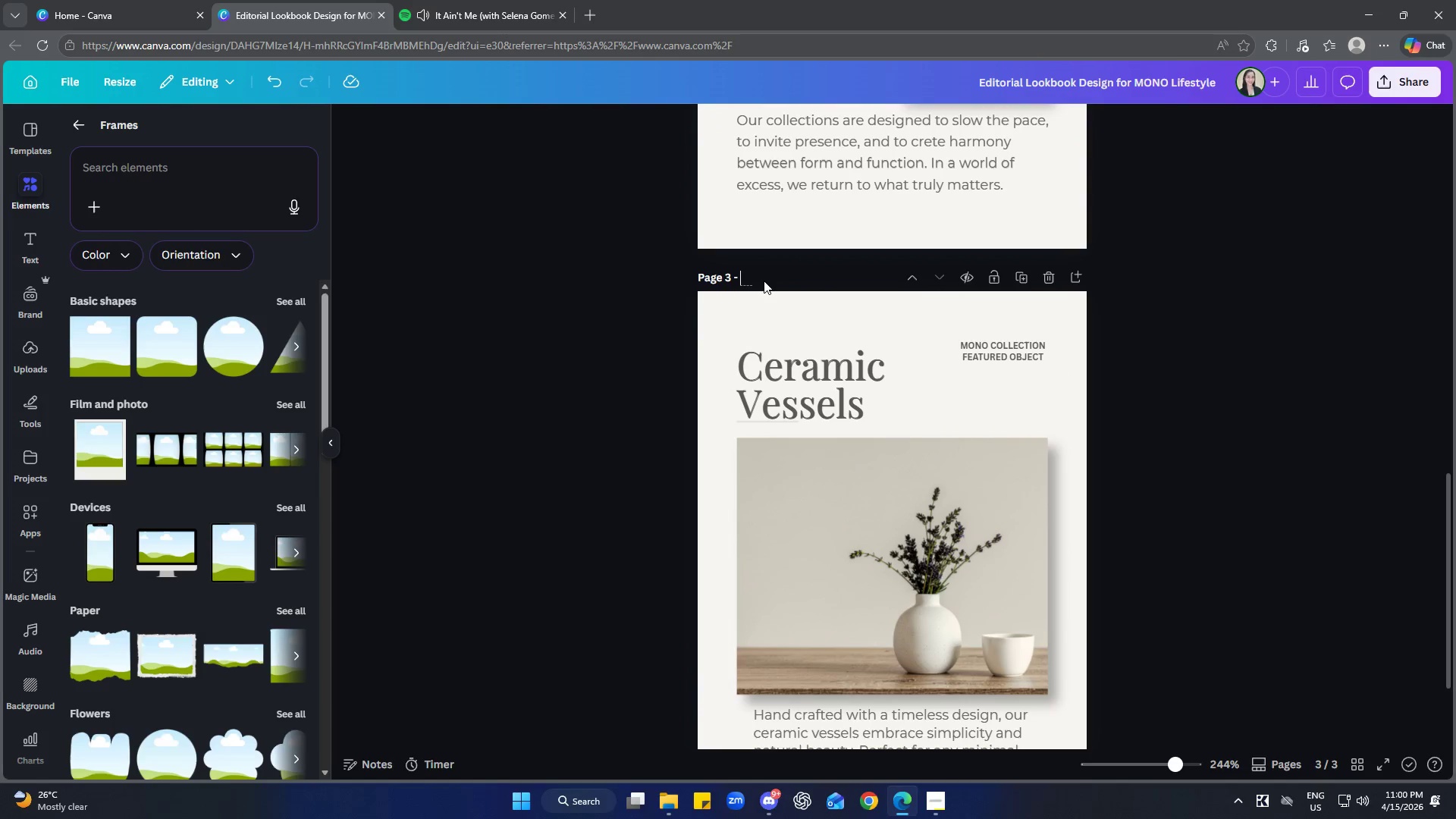 
key(Control+ControlLeft)
 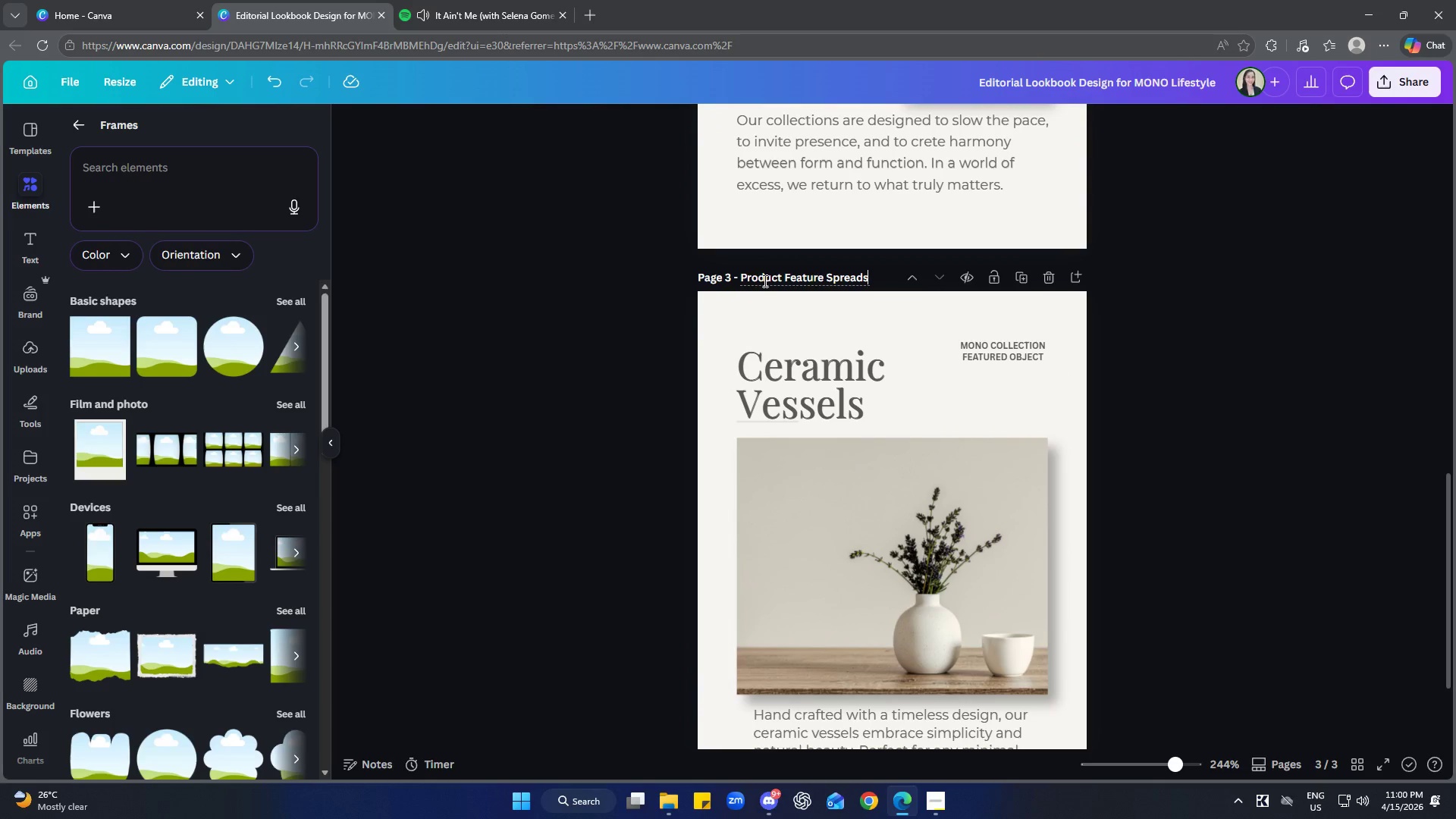 
key(Control+V)
 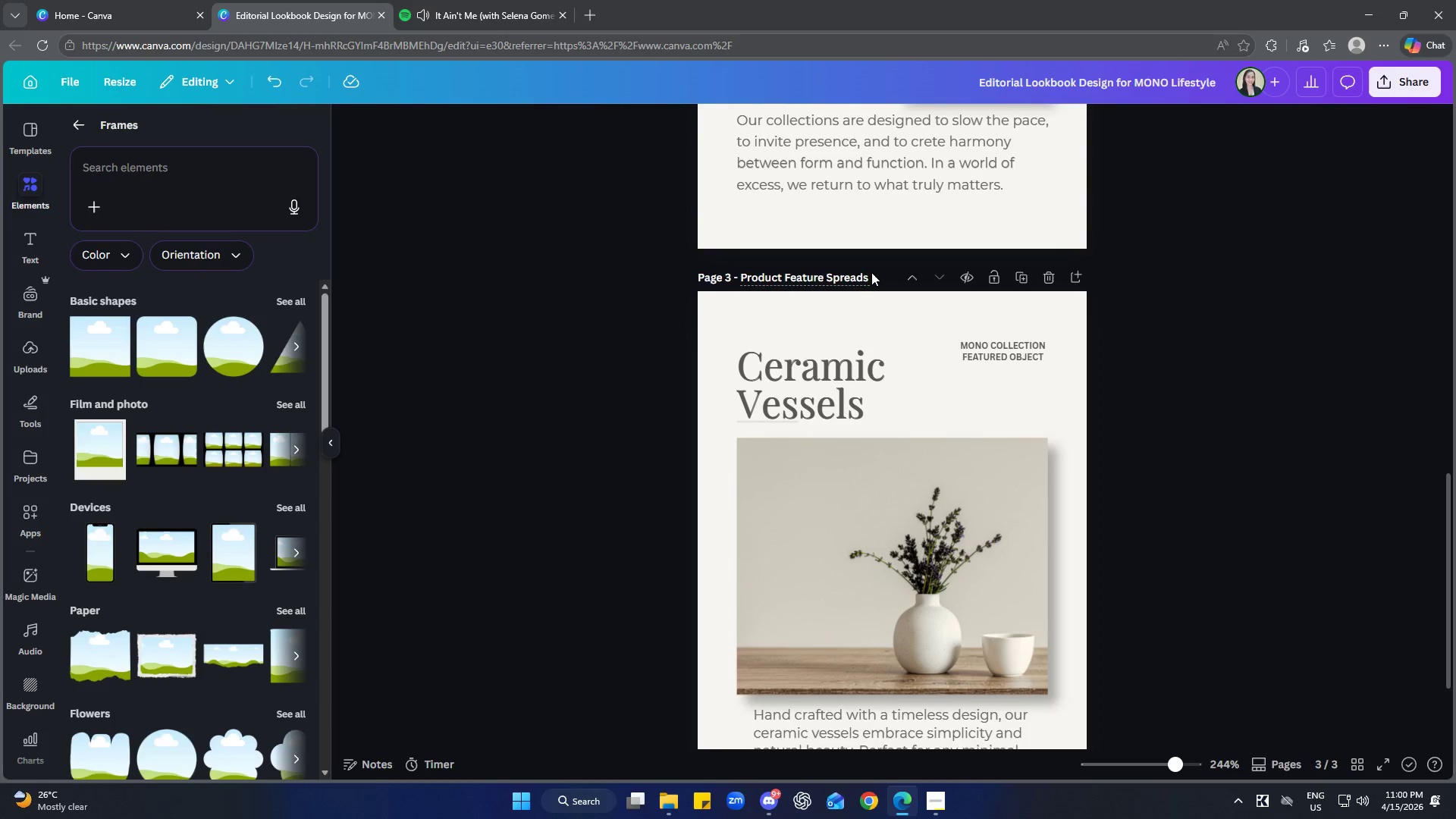 
type( Page 1)
 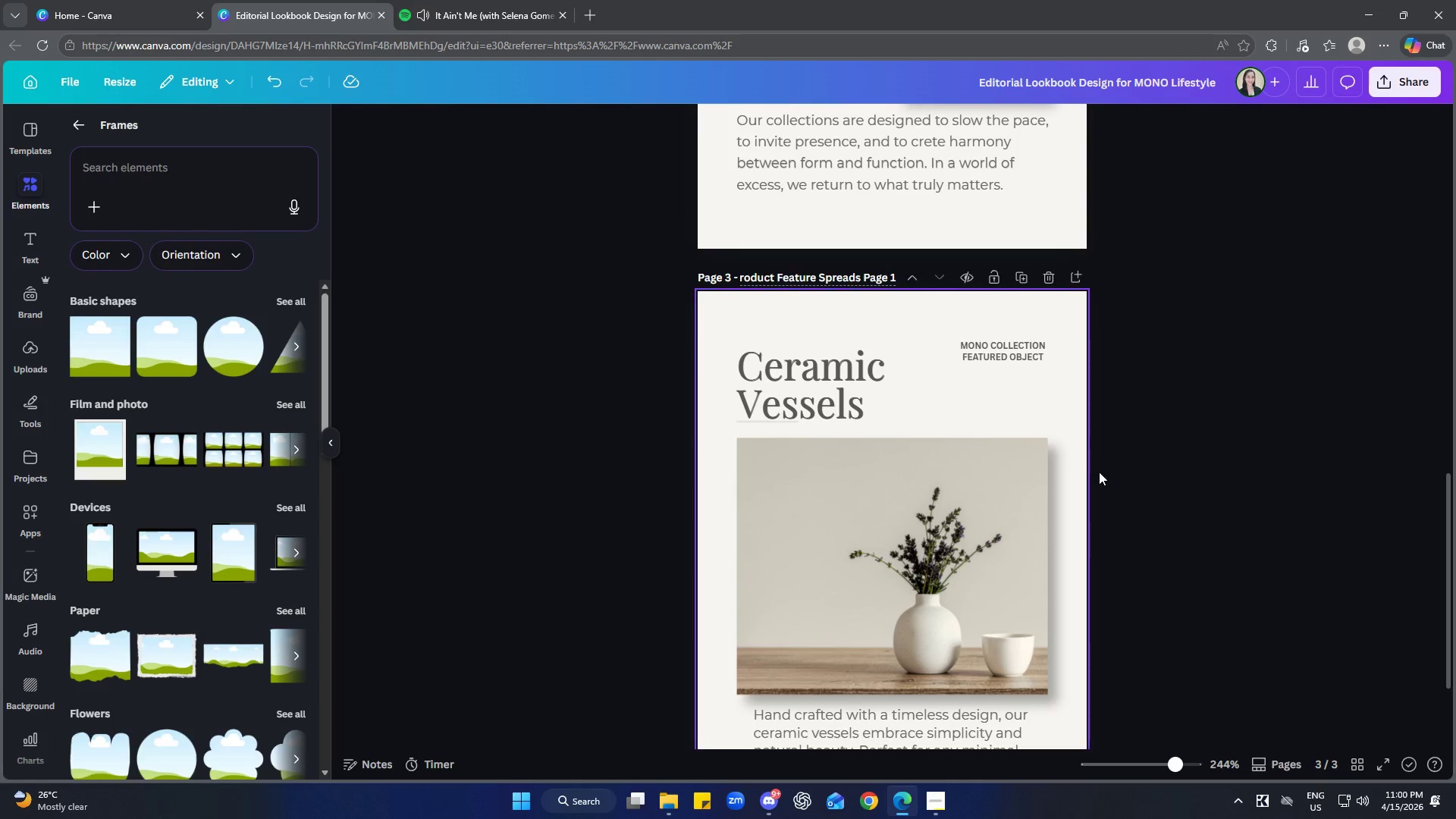 
left_click([1200, 457])
 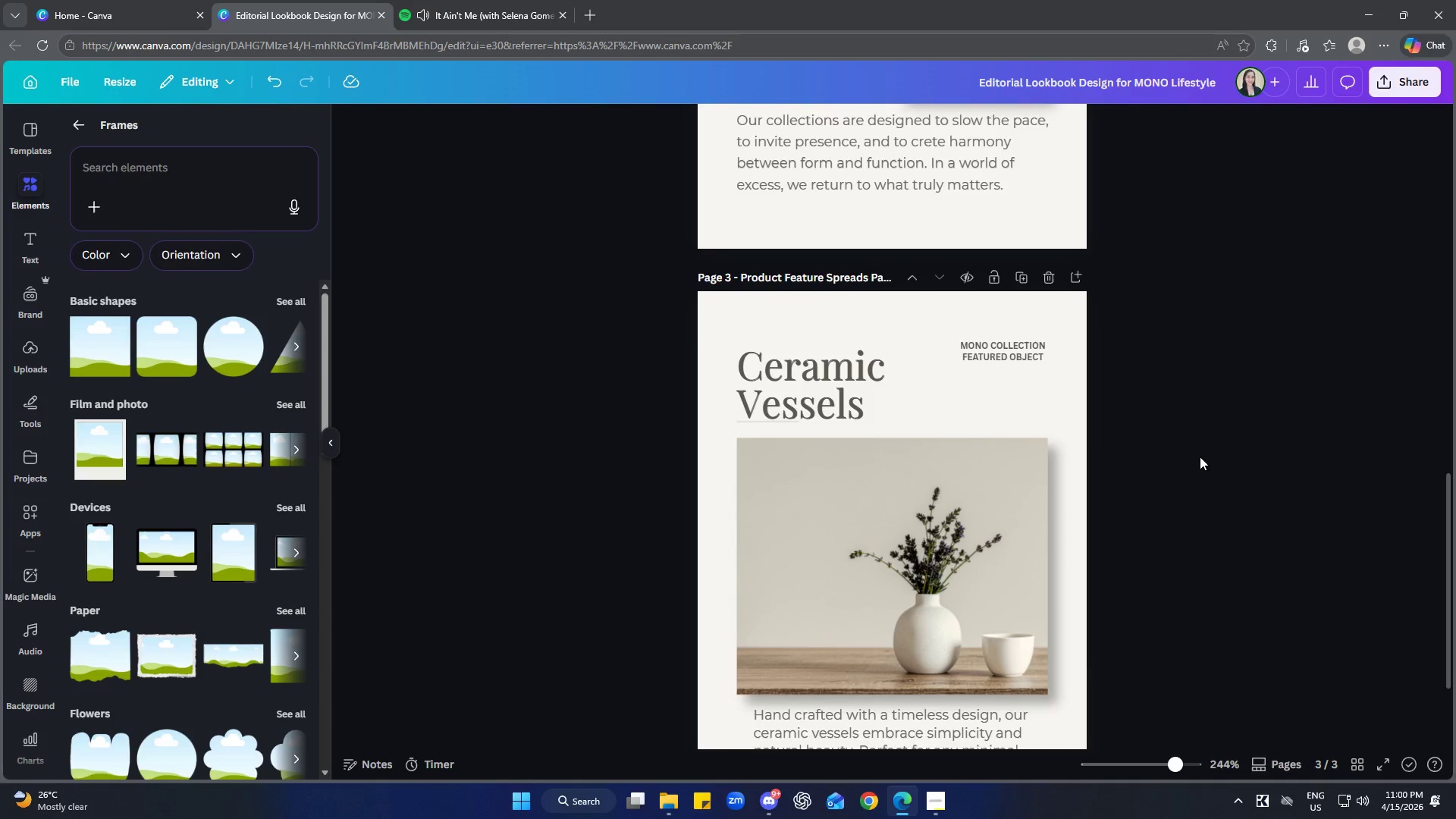 
scroll: coordinate [1200, 457], scroll_direction: down, amount: 3.0
 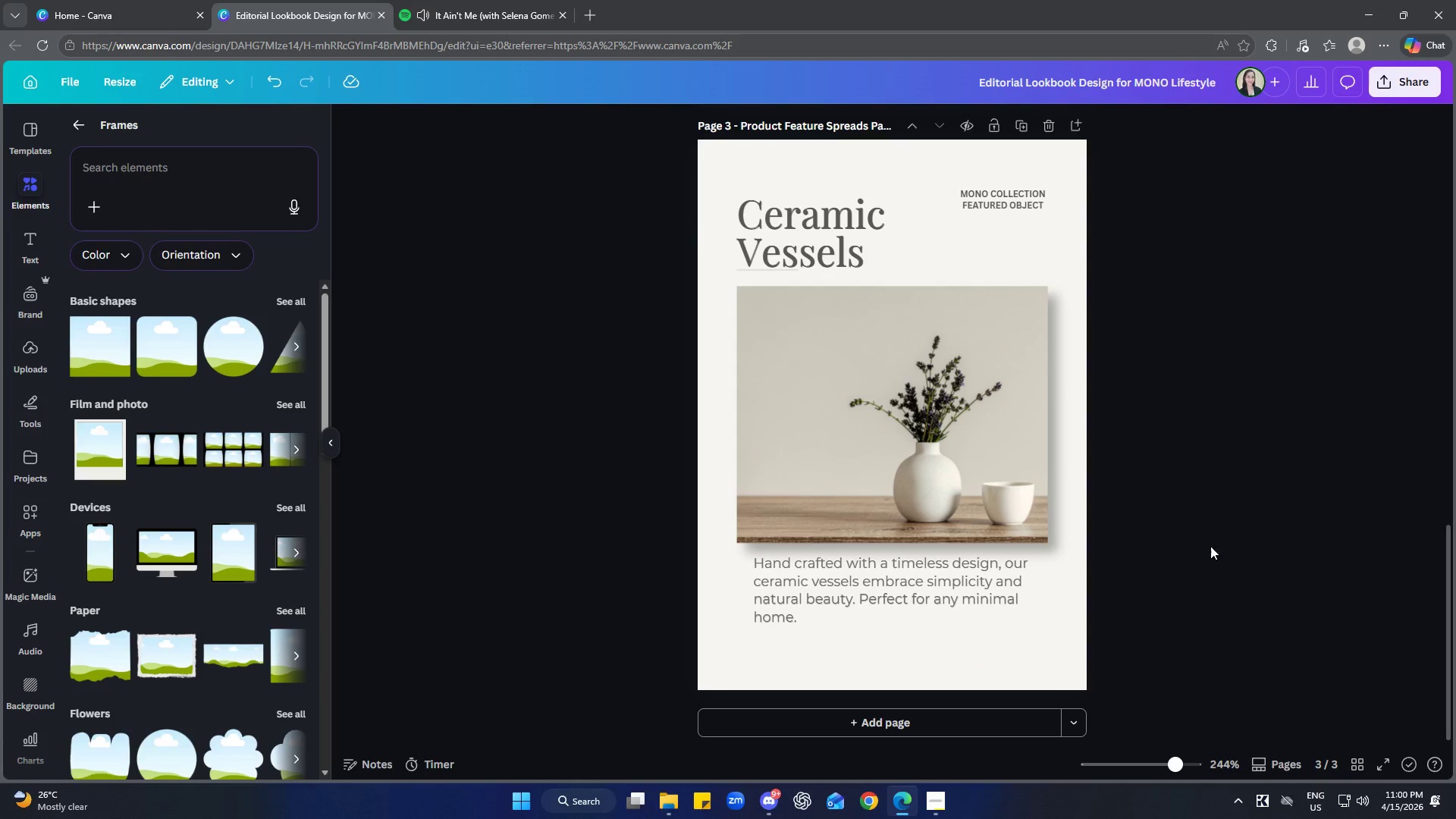 
scroll: coordinate [1206, 638], scroll_direction: up, amount: 8.0
 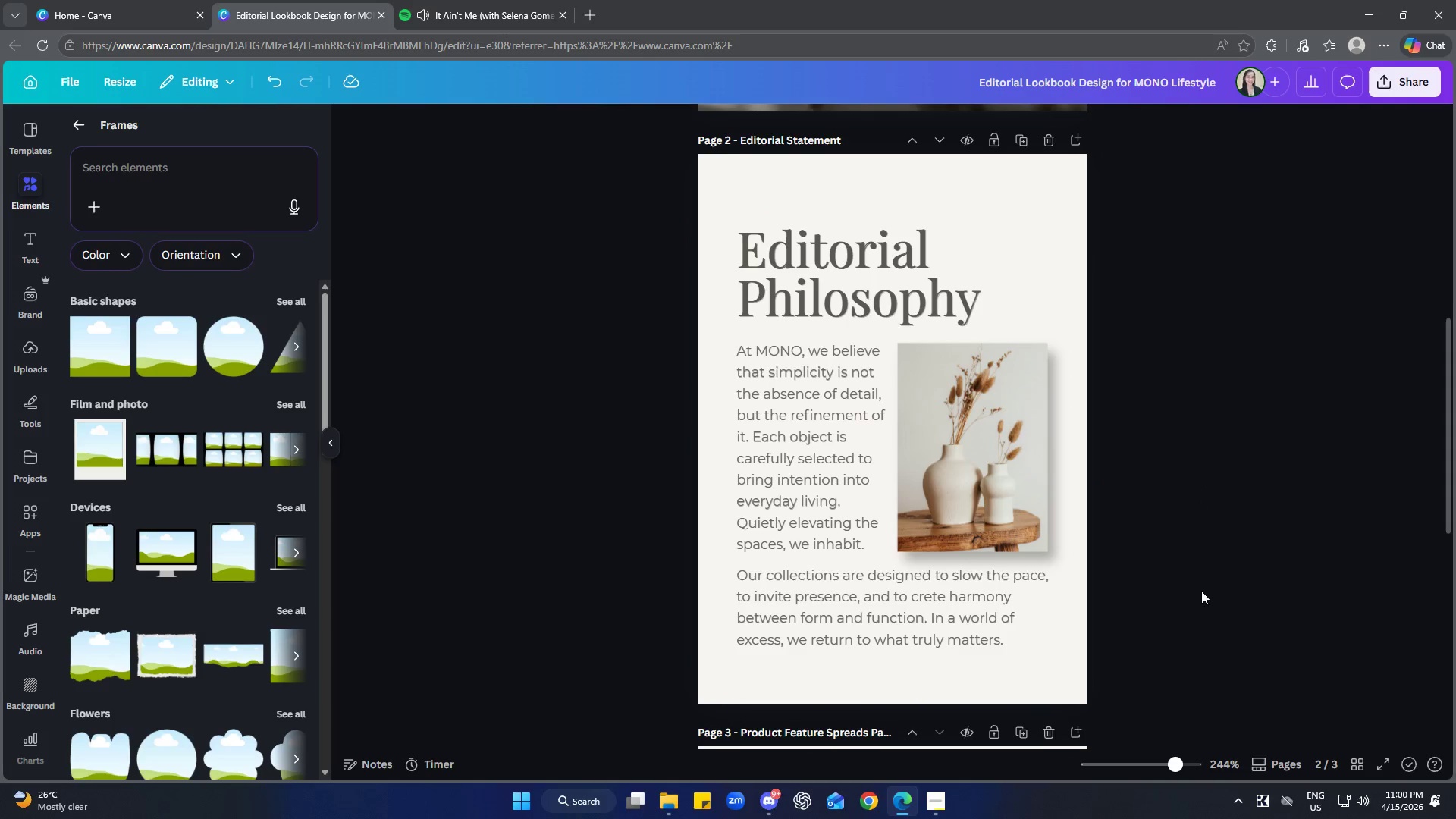 
scroll: coordinate [1236, 584], scroll_direction: down, amount: 1.0
 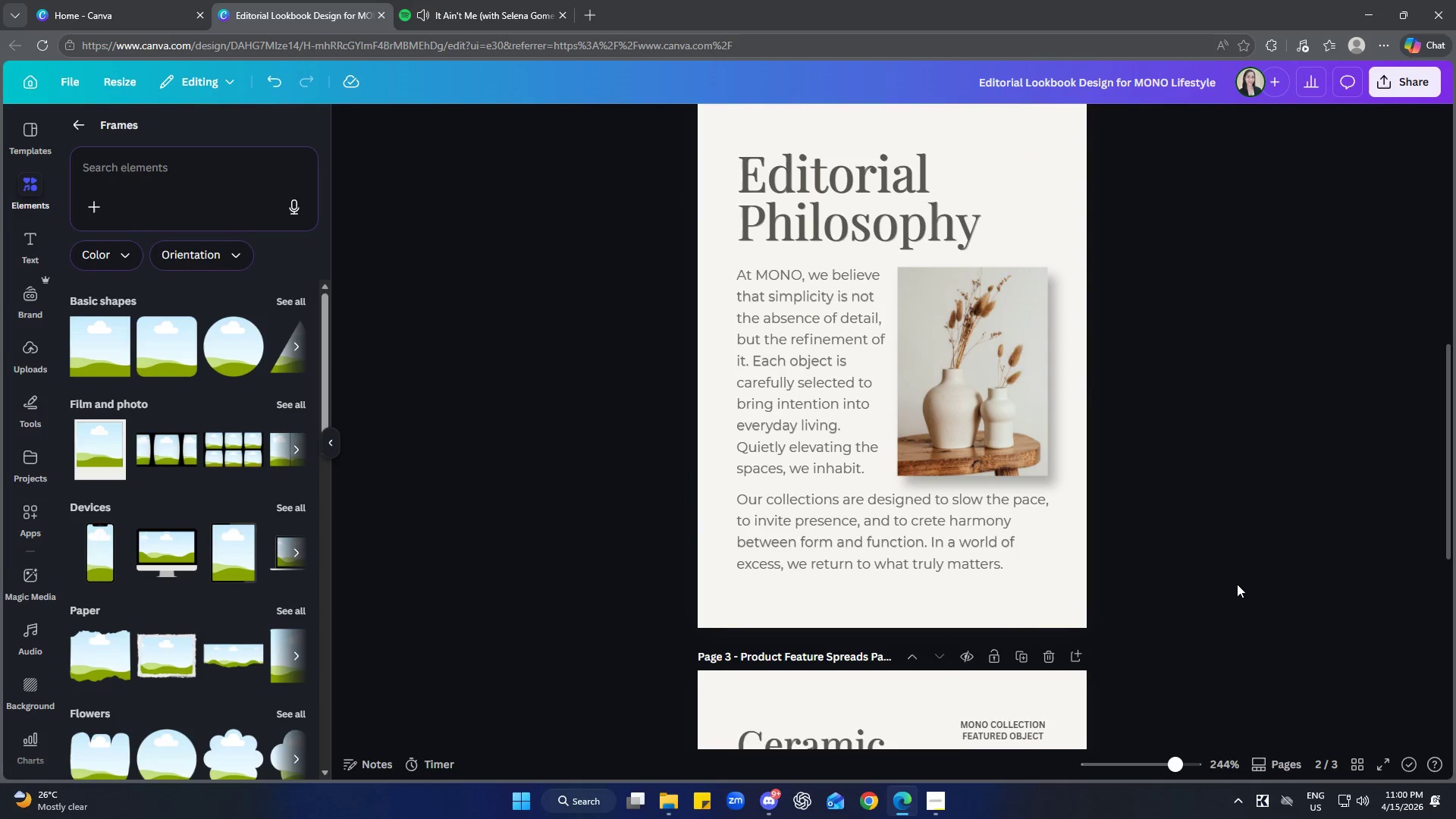 
scroll: coordinate [1237, 583], scroll_direction: up, amount: 1.0
 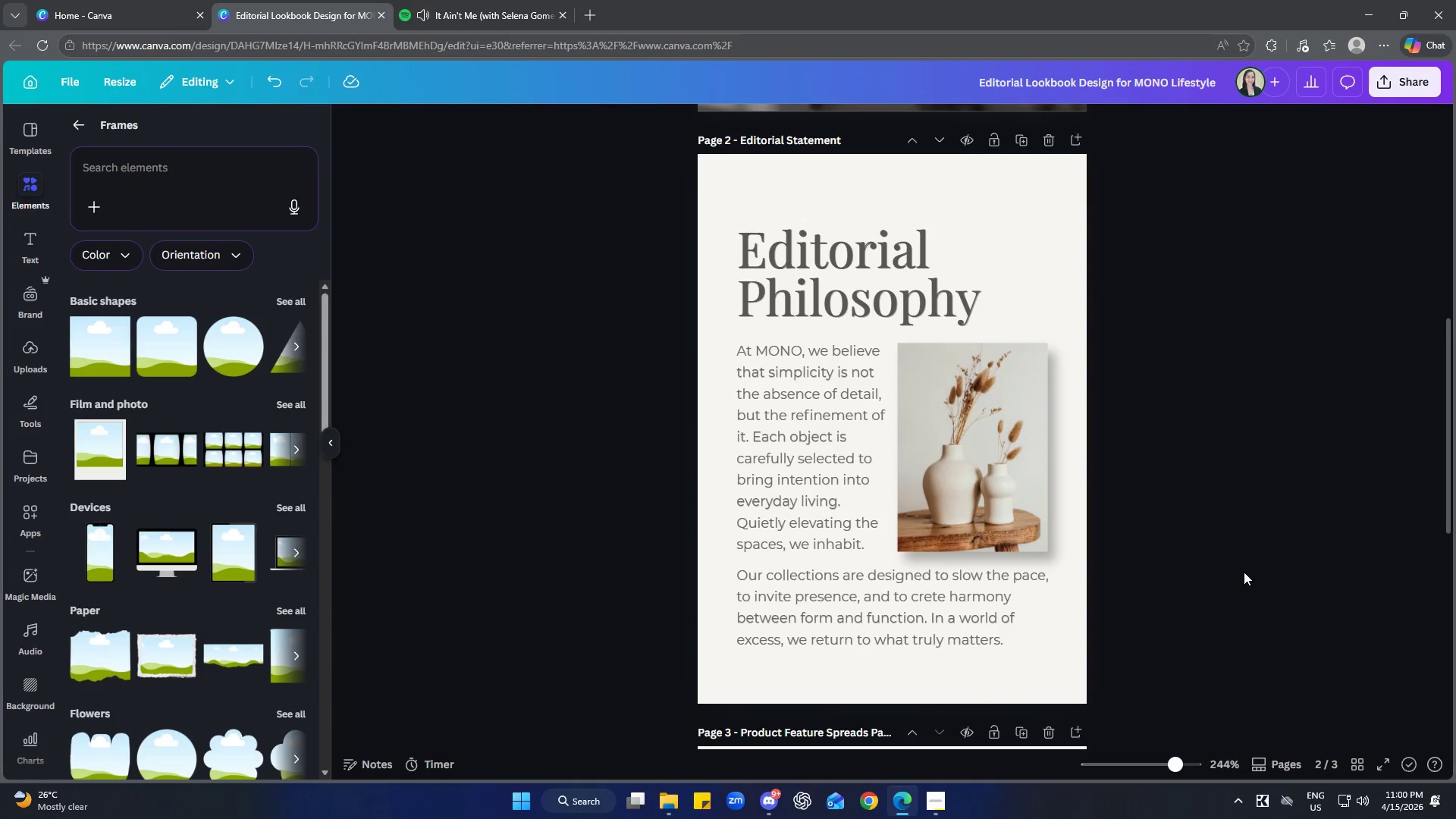 
scroll: coordinate [1247, 555], scroll_direction: down, amount: 9.0
 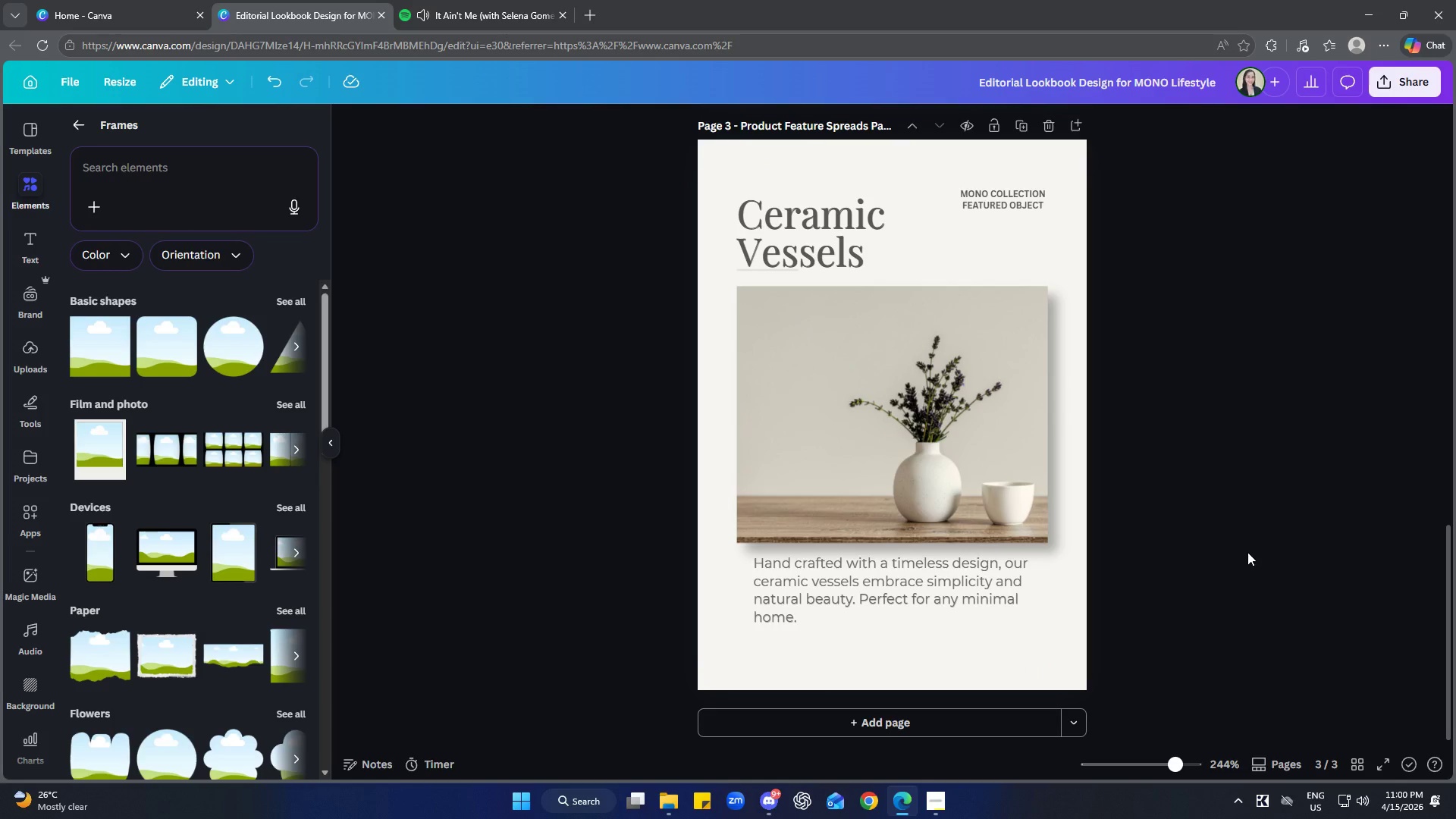 
scroll: coordinate [1257, 561], scroll_direction: up, amount: 7.0
 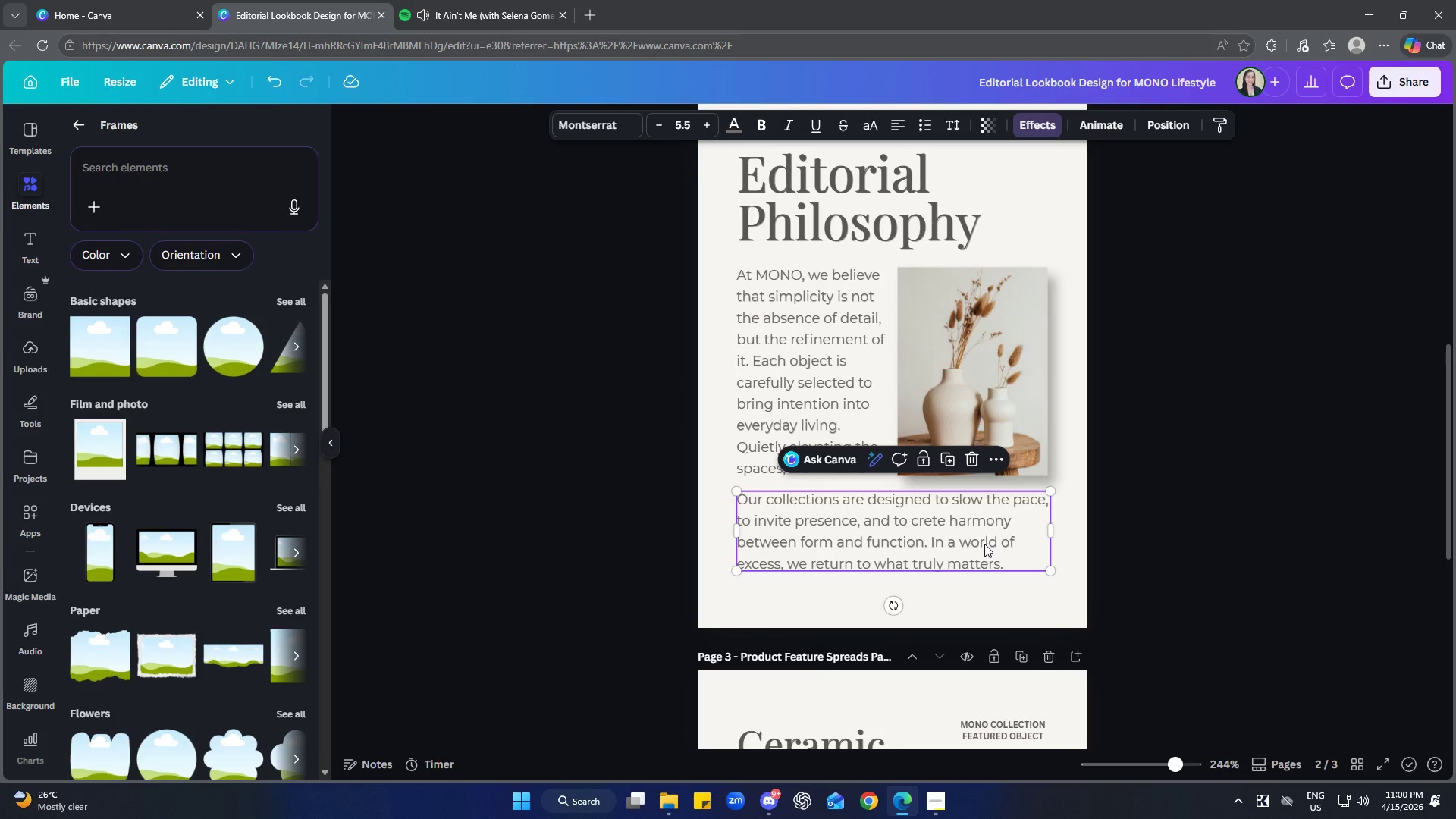 
left_click([1216, 537])
 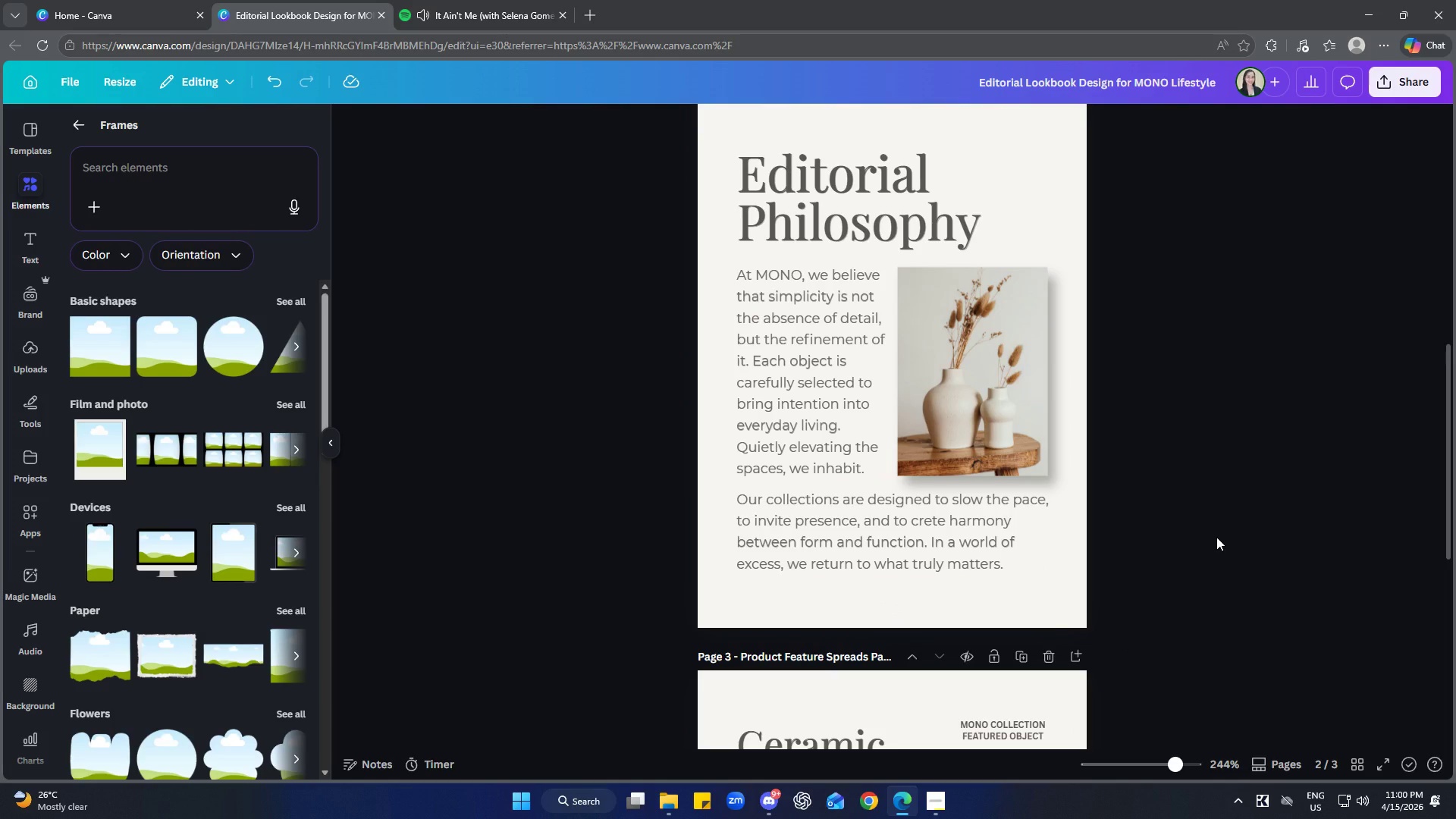 
scroll: coordinate [1217, 537], scroll_direction: down, amount: 9.0
 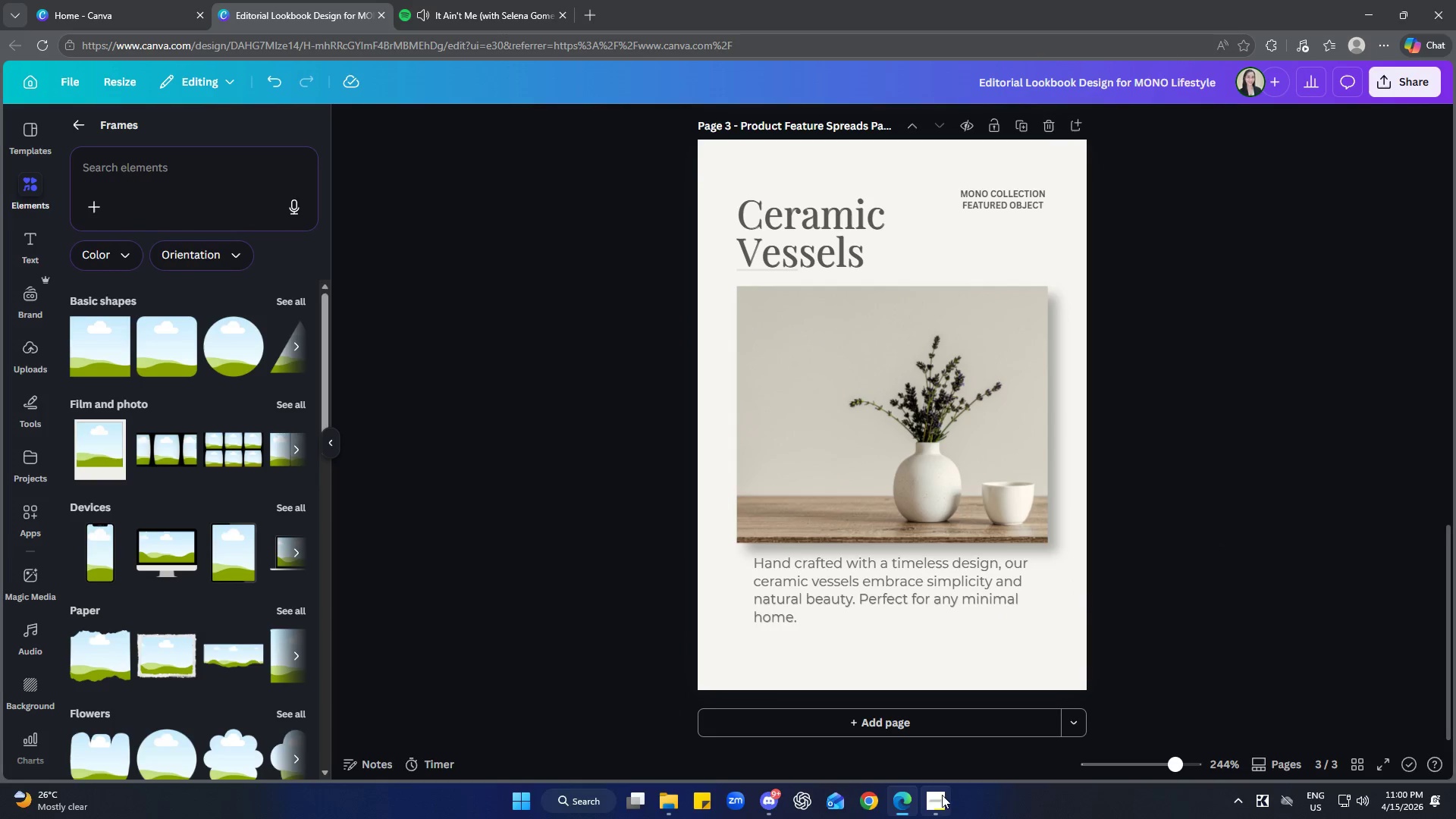 
left_click([940, 799])